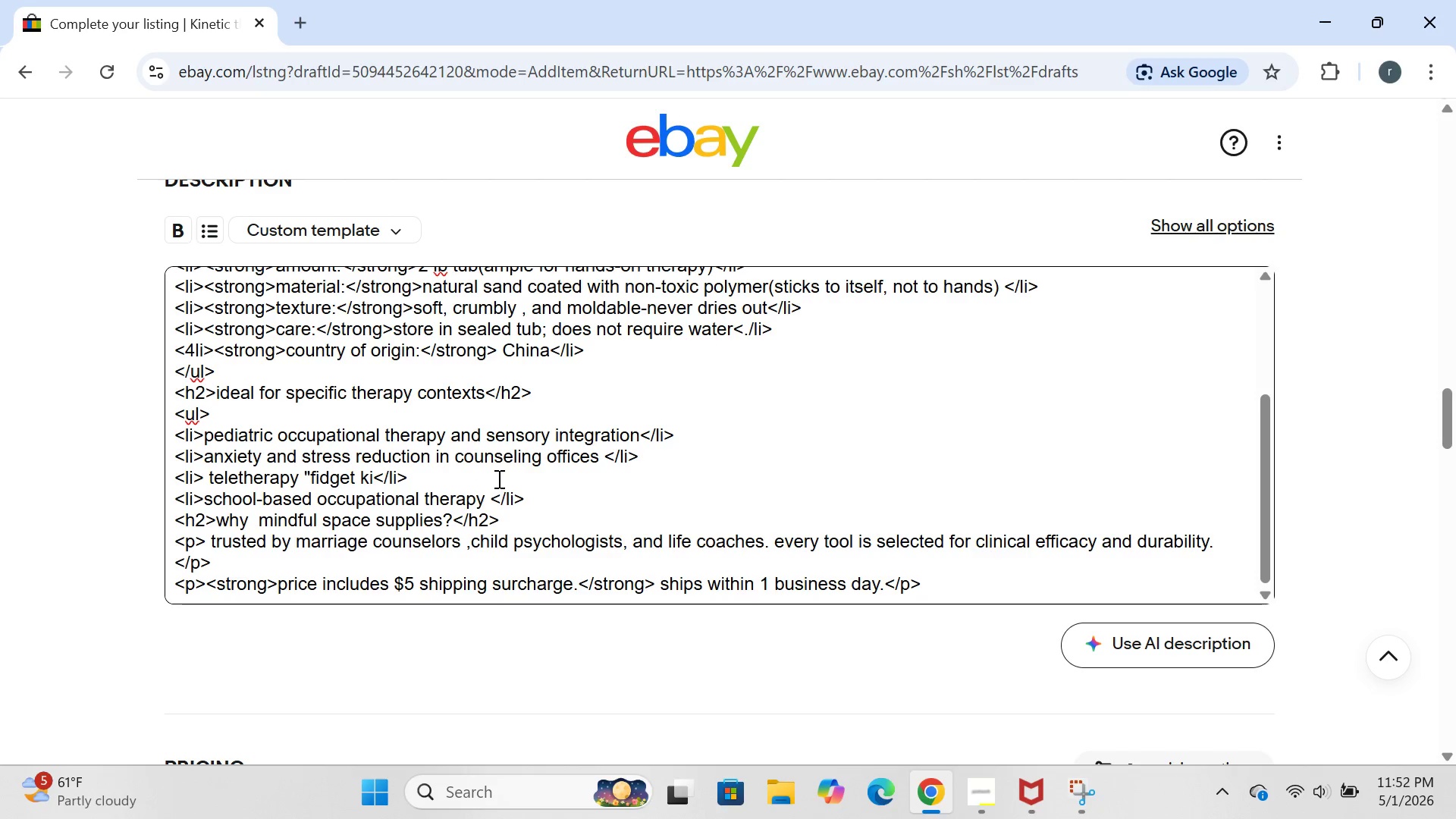 
key(Backspace)
 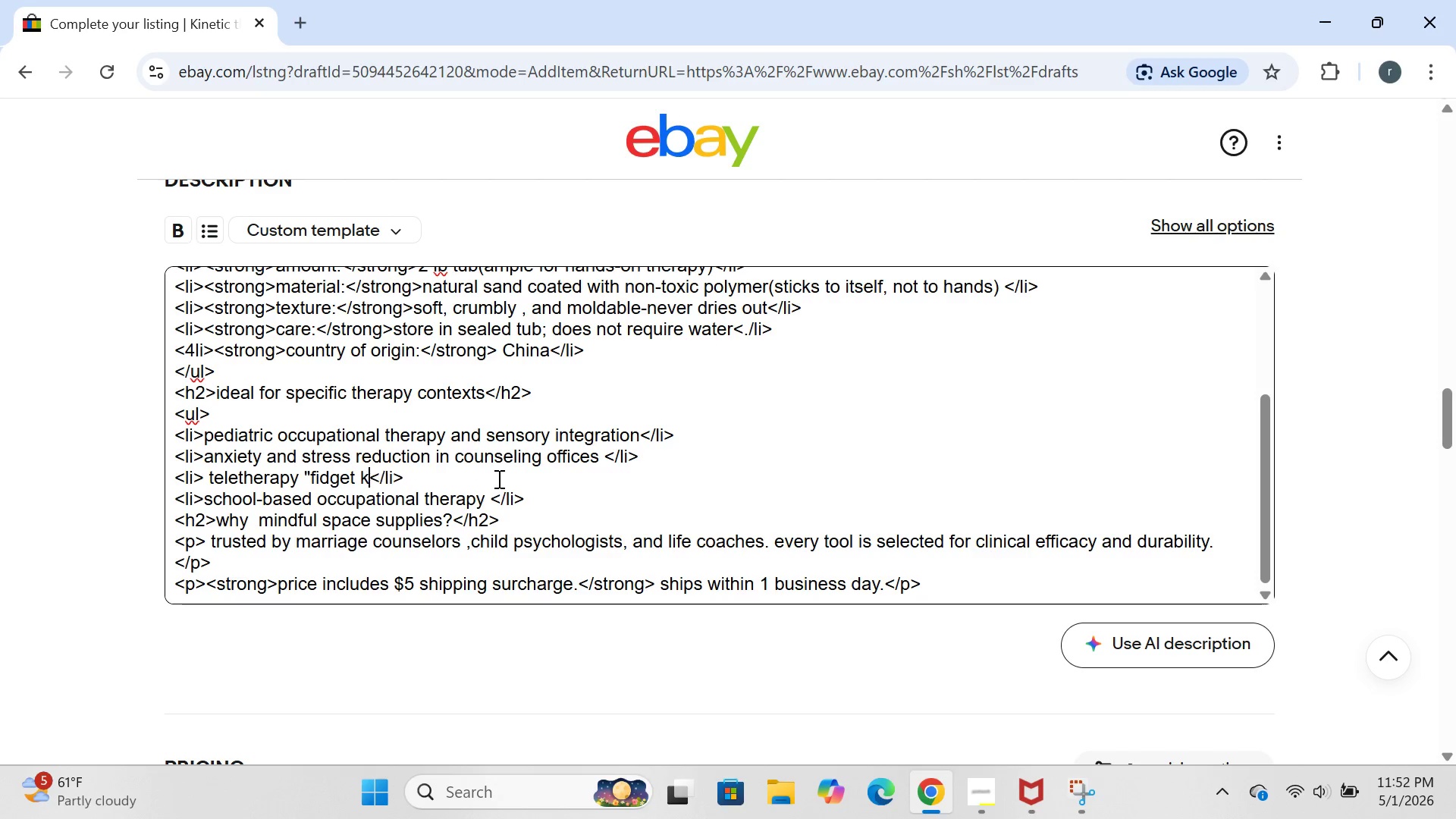 
key(Backspace)
 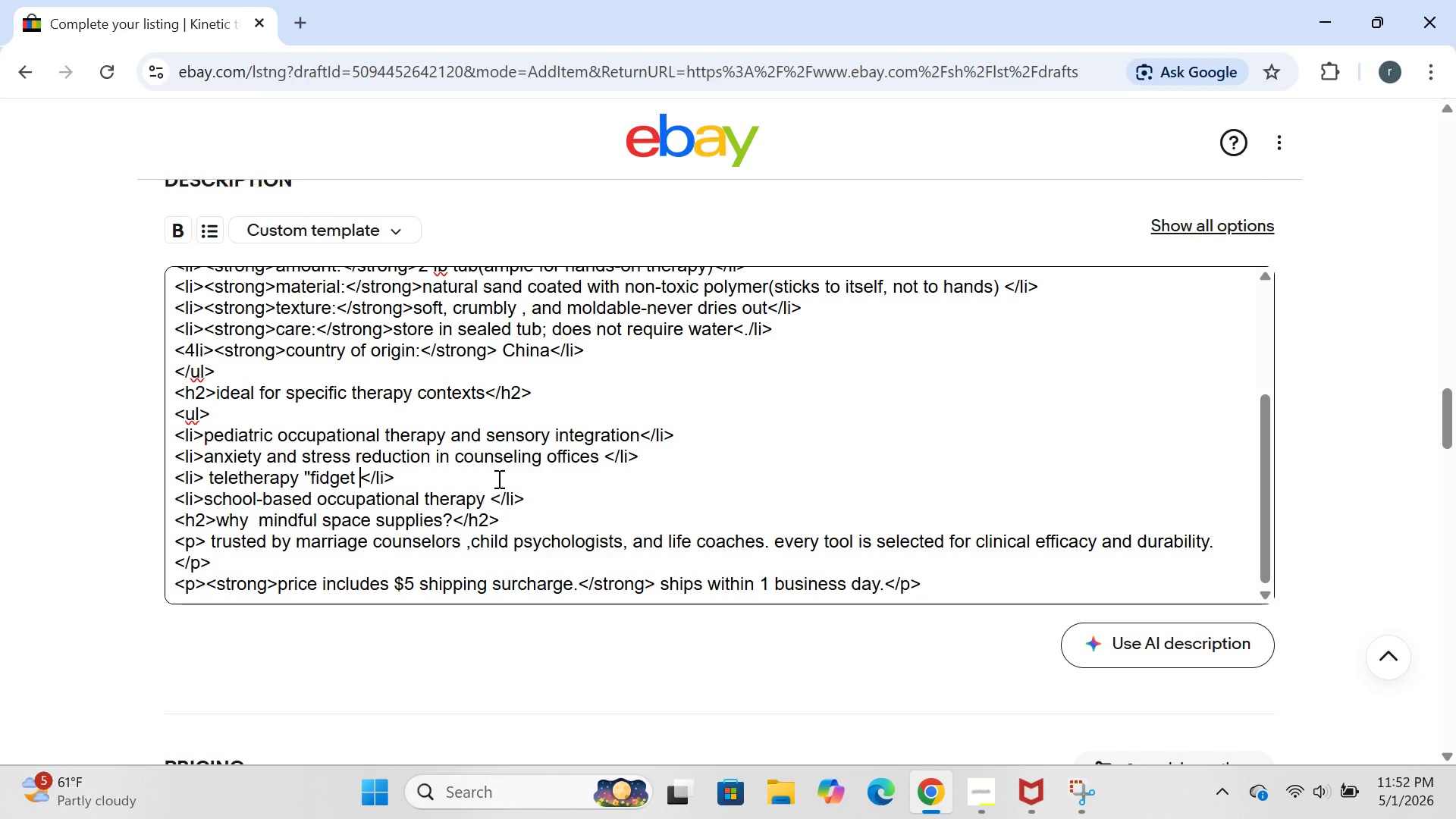 
key(Backspace)
 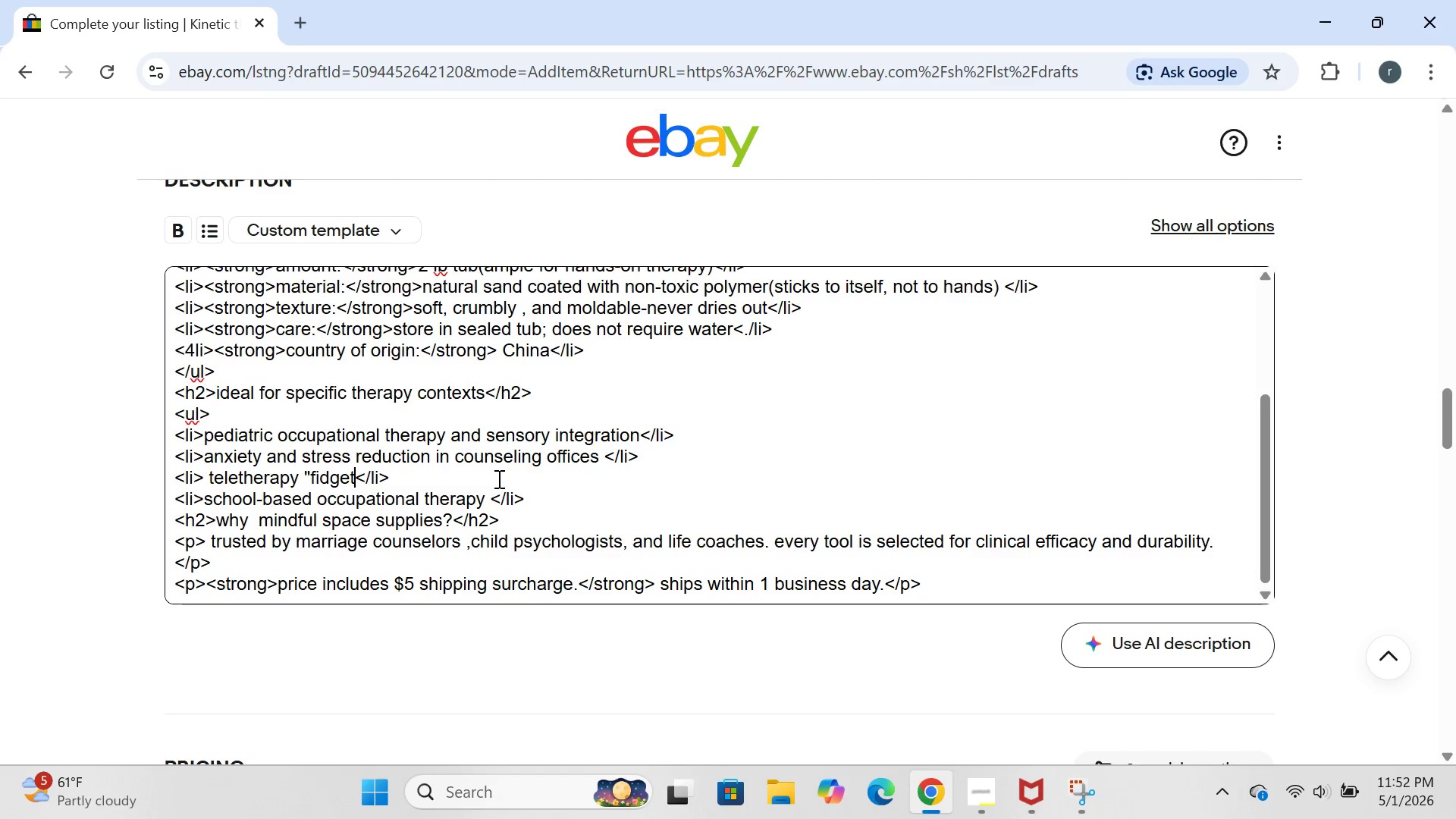 
key(Backspace)
 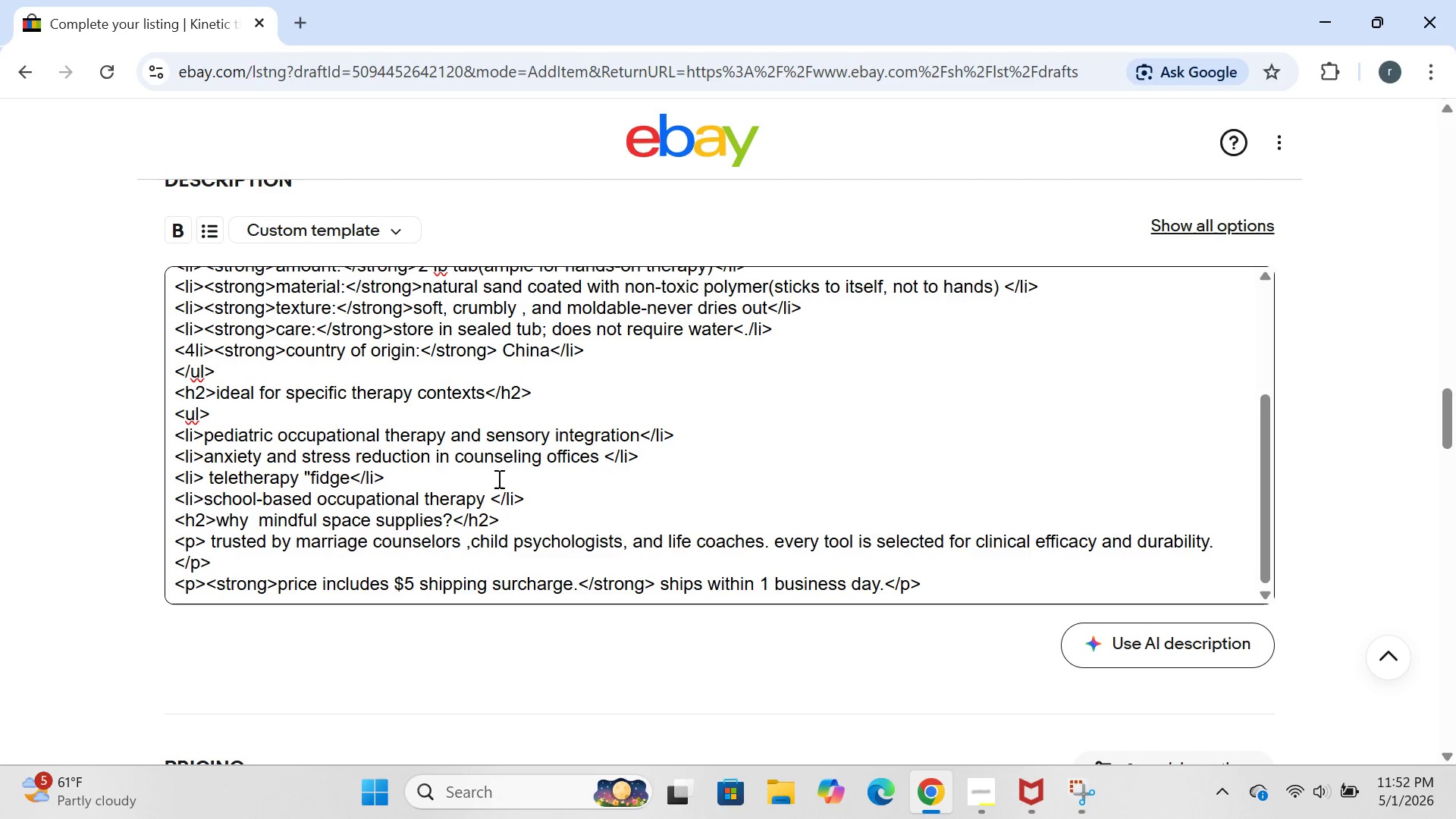 
key(Backspace)
 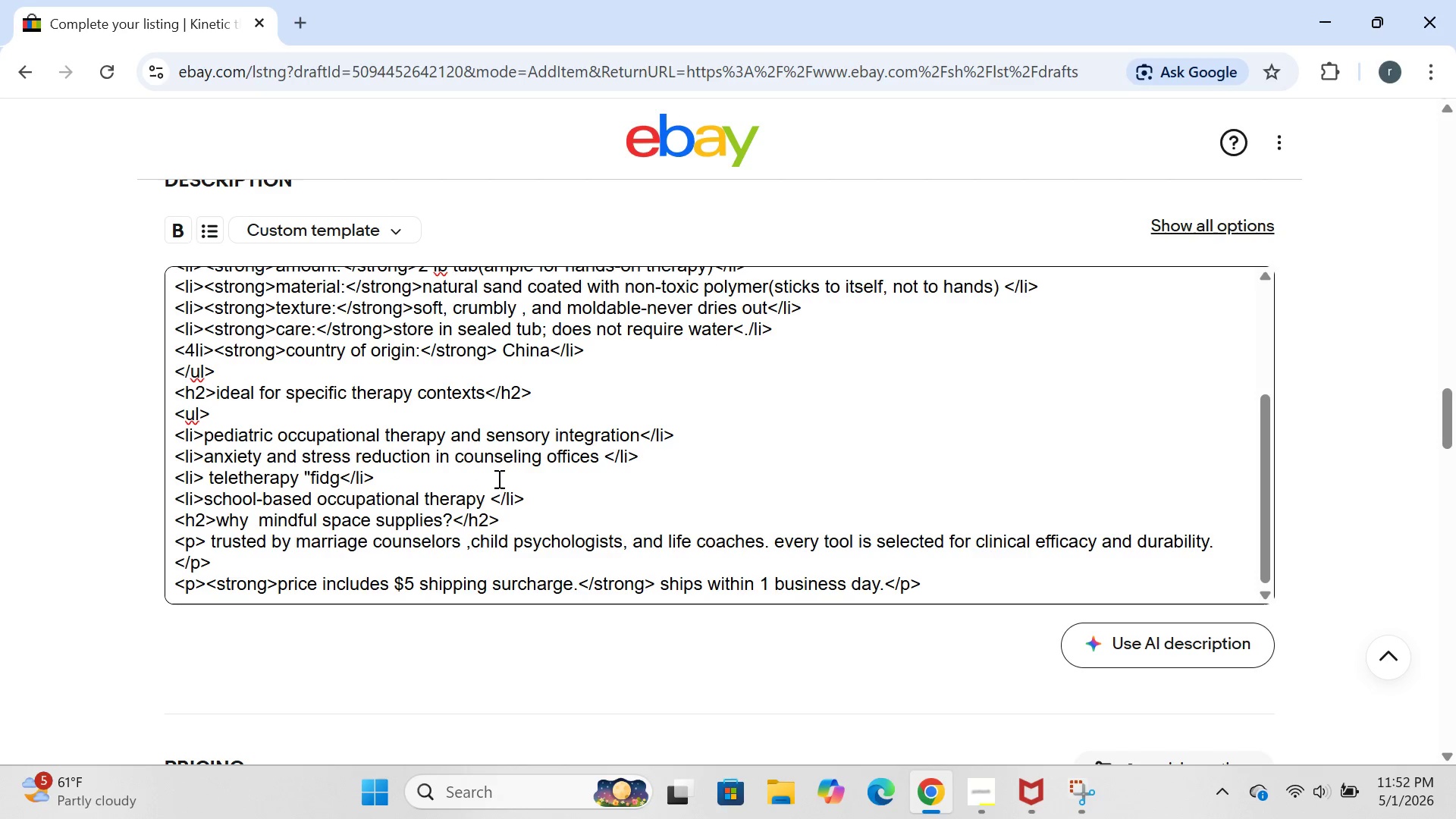 
key(Backspace)
 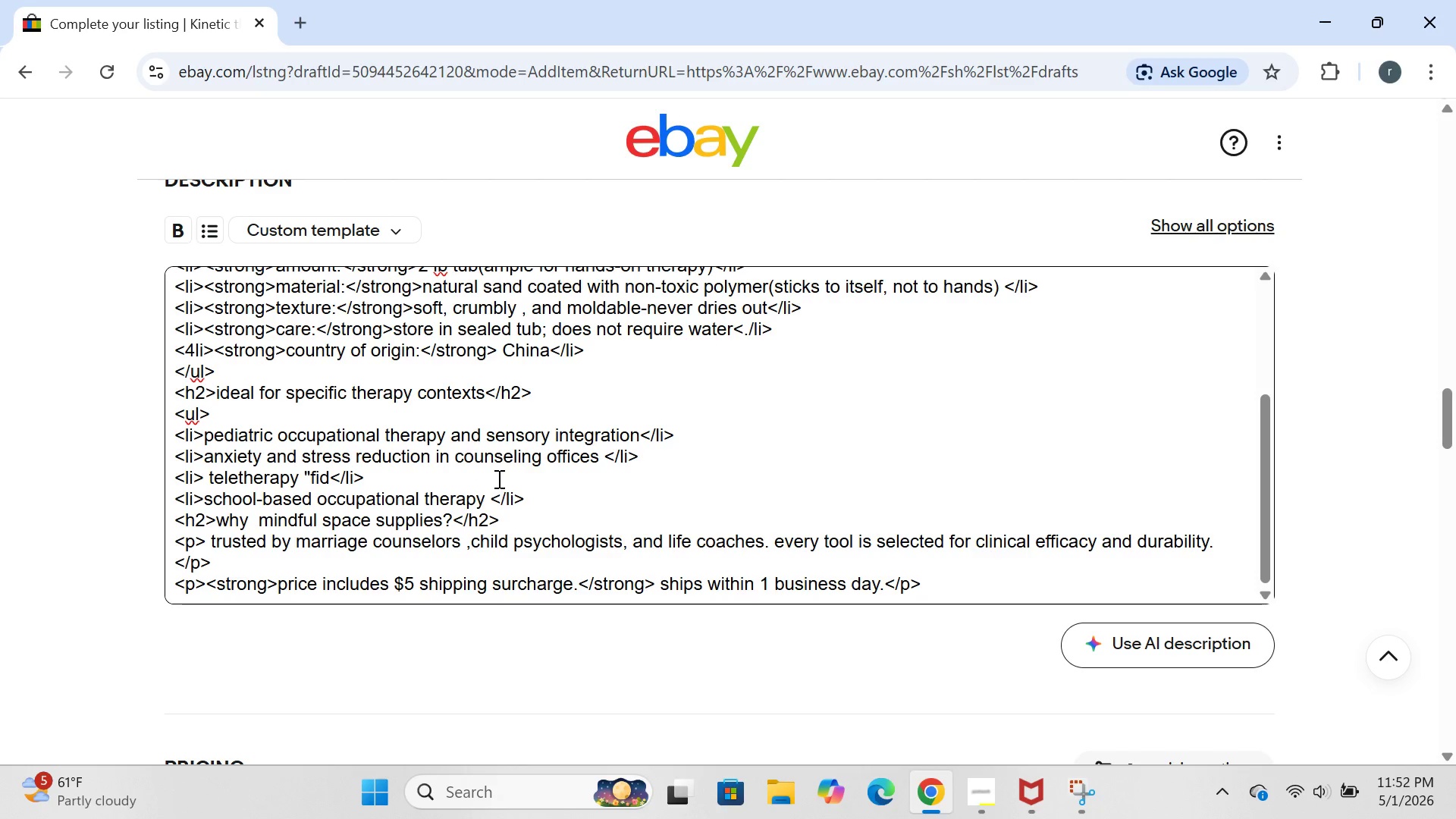 
key(Backspace)
 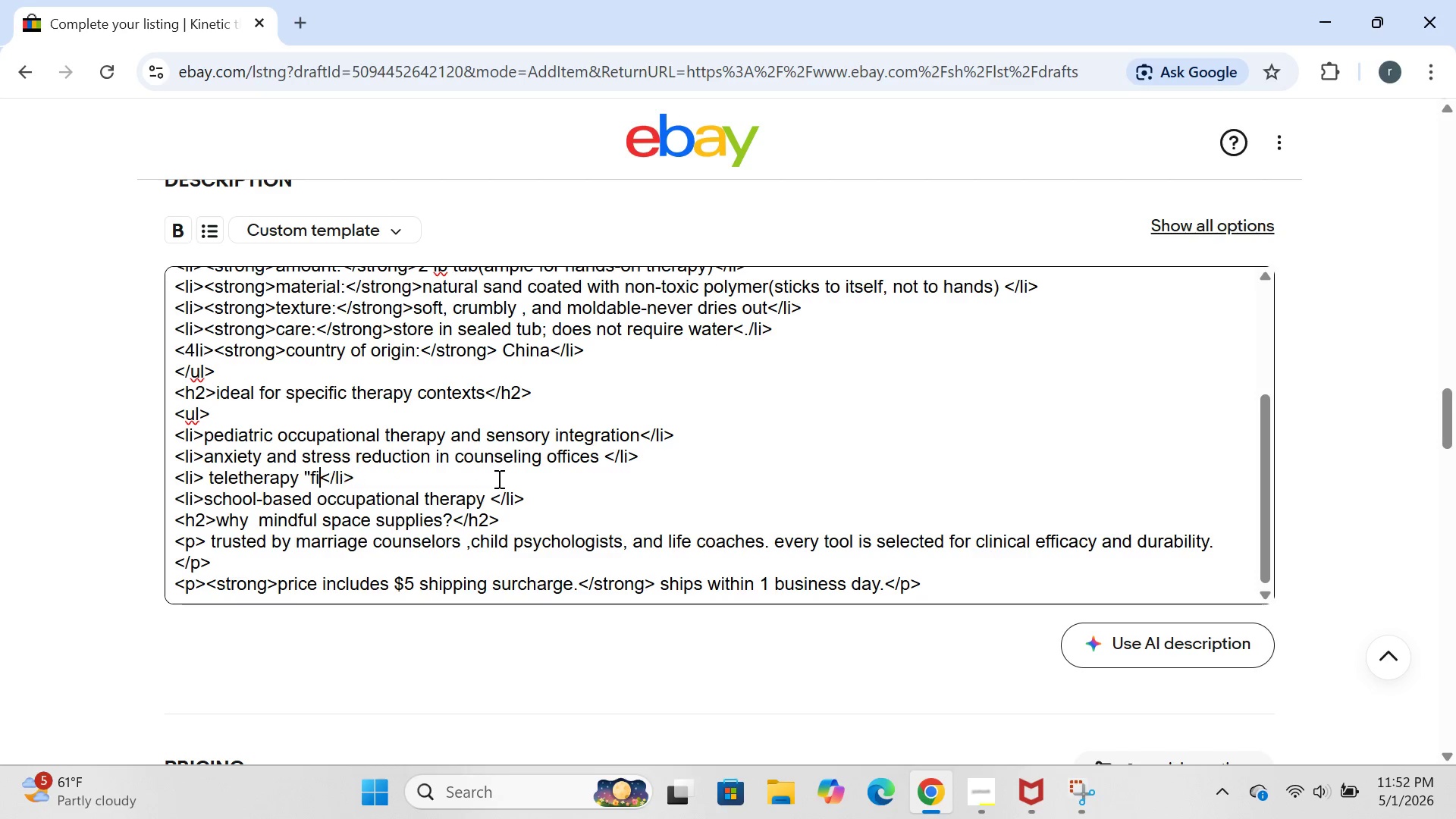 
key(Backspace)
 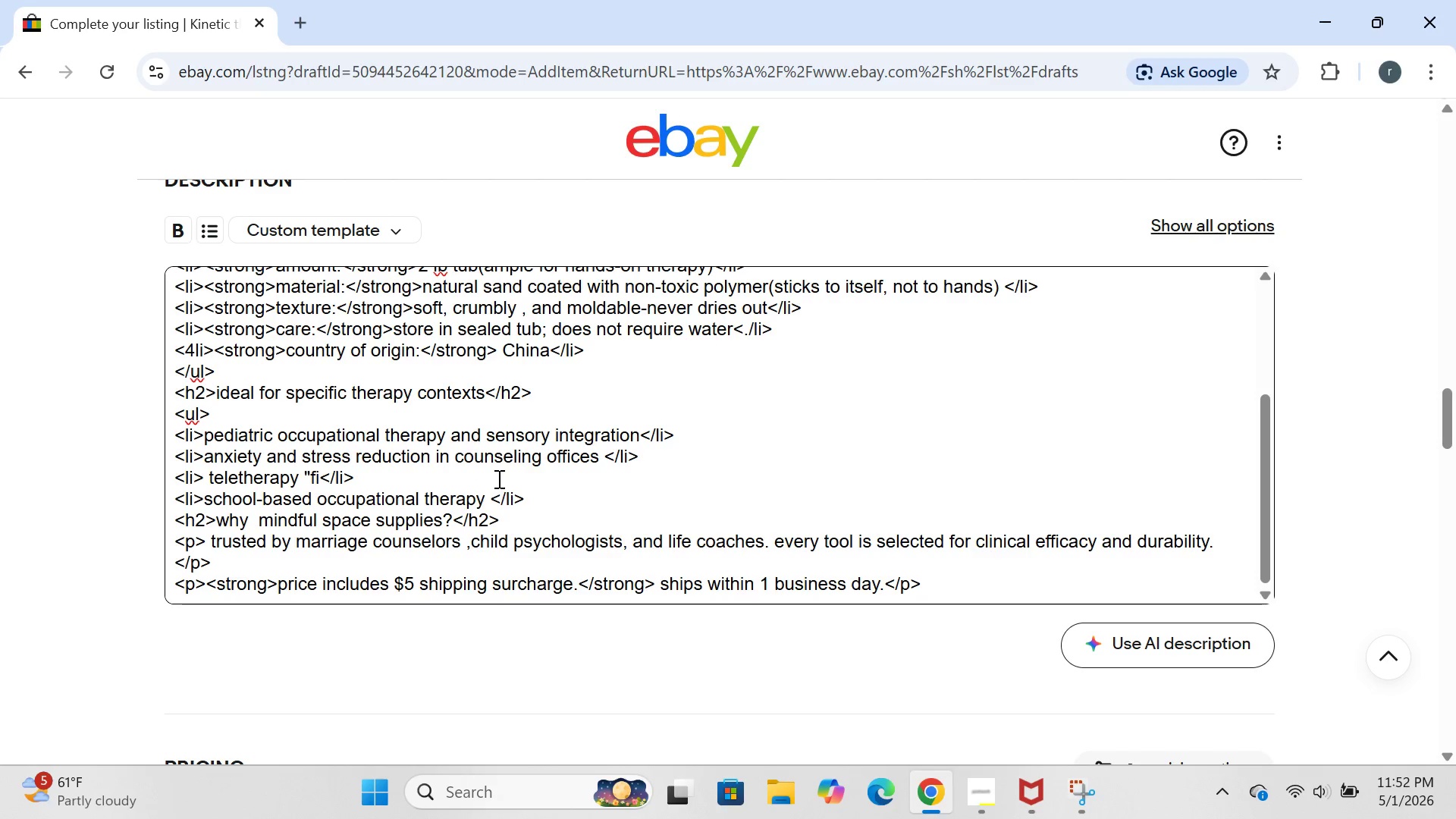 
key(Backspace)
 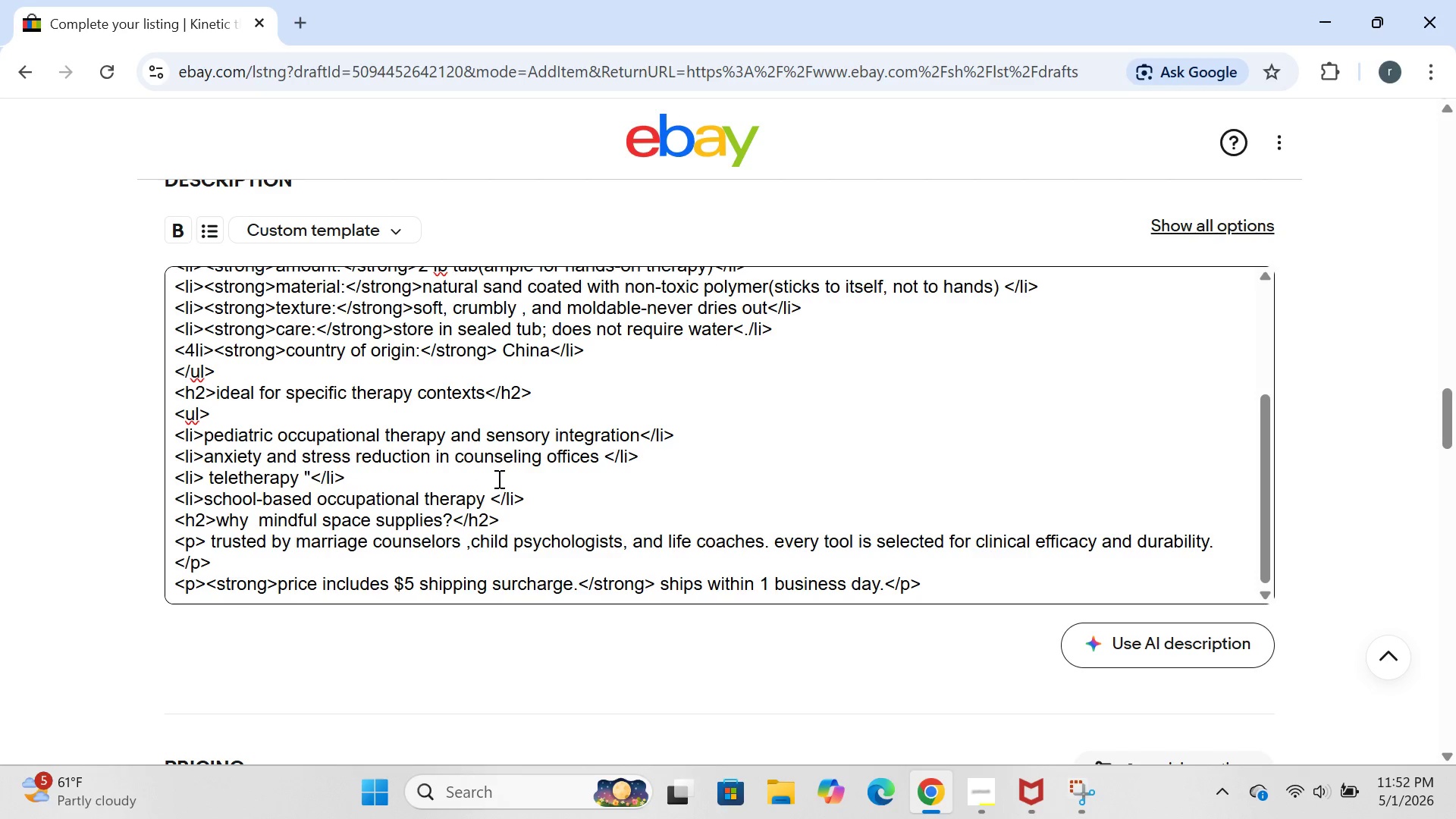 
key(Backspace)
 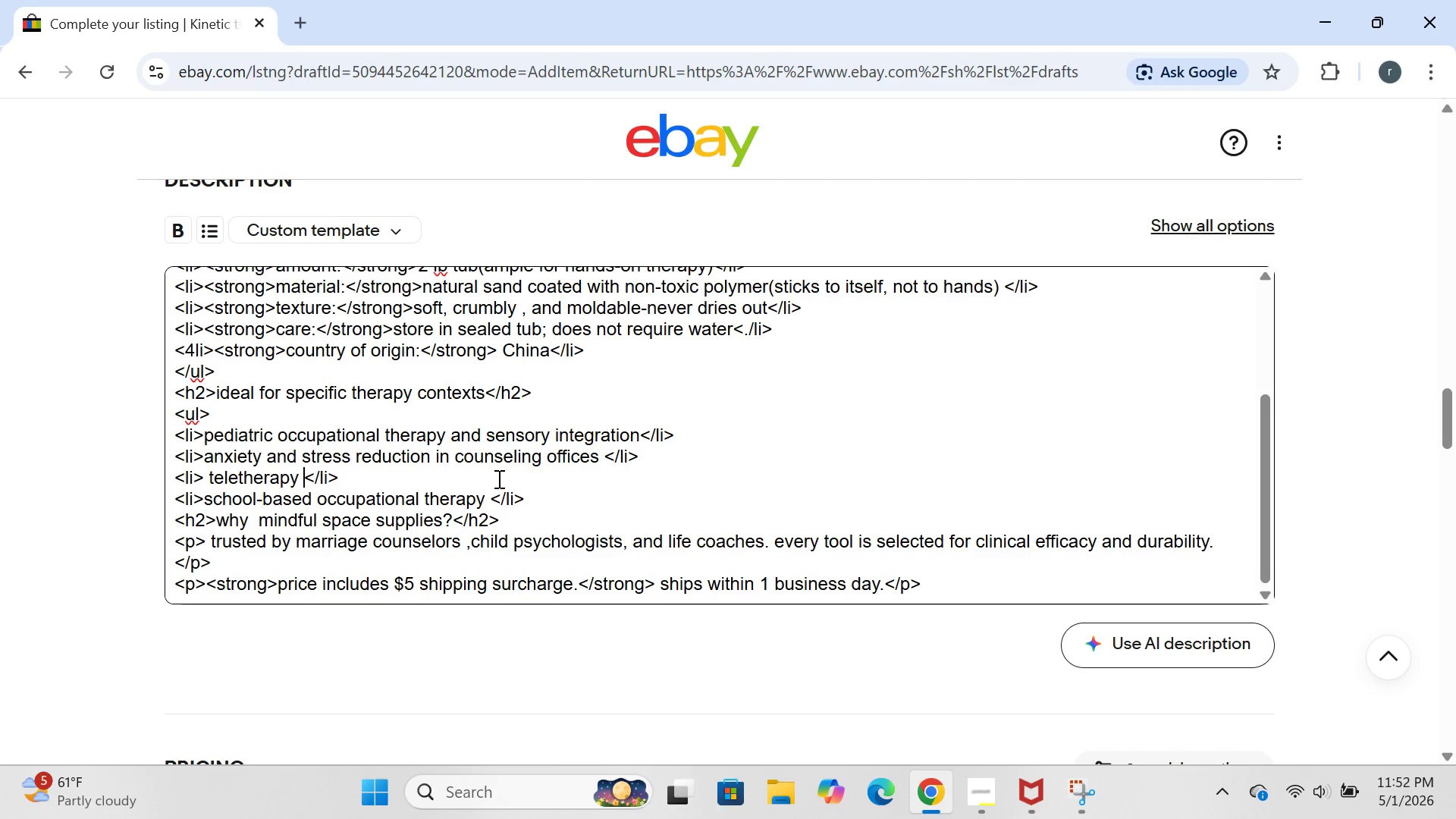 
key(Backspace)